 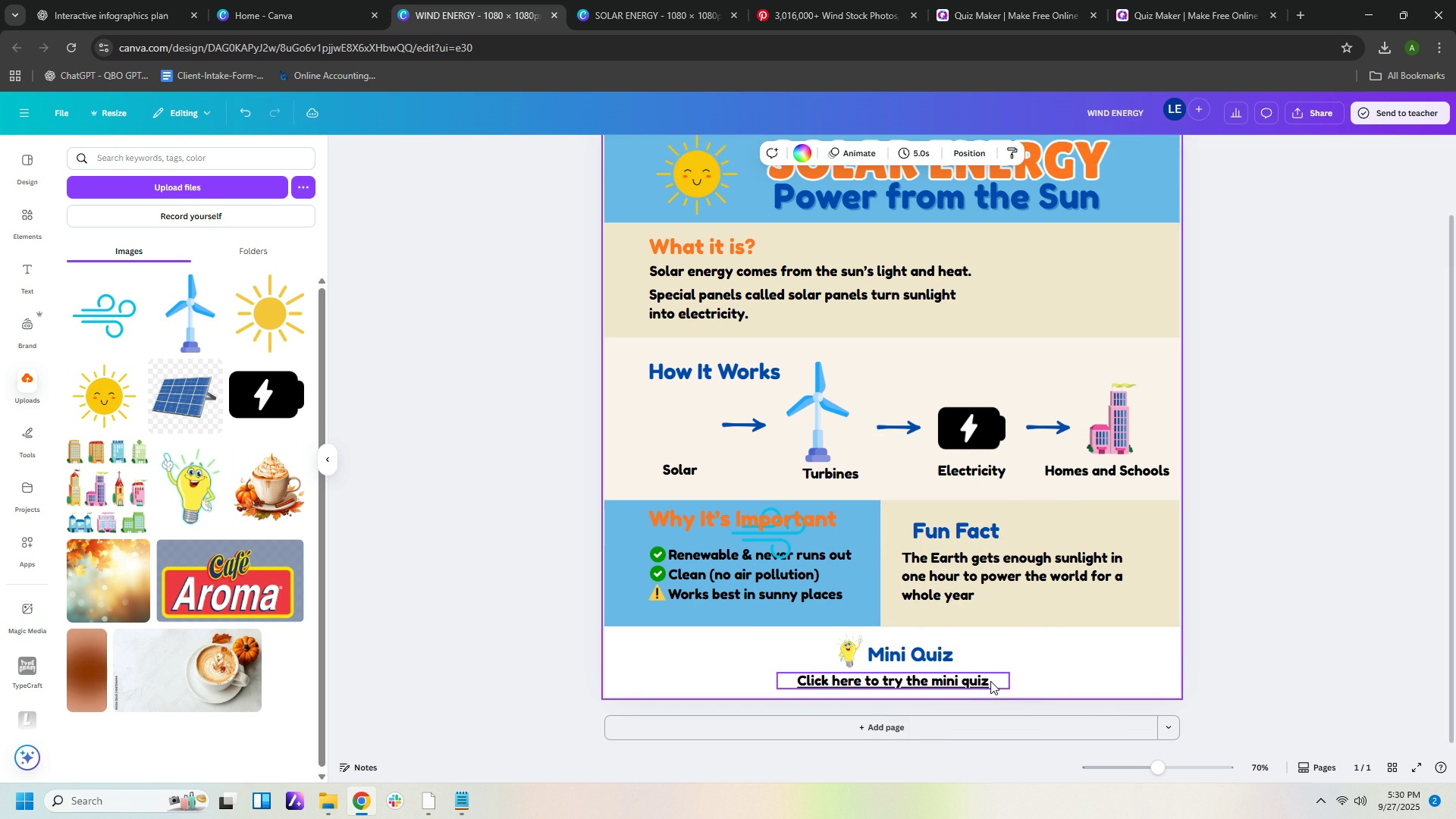 
left_click([1089, 672])
 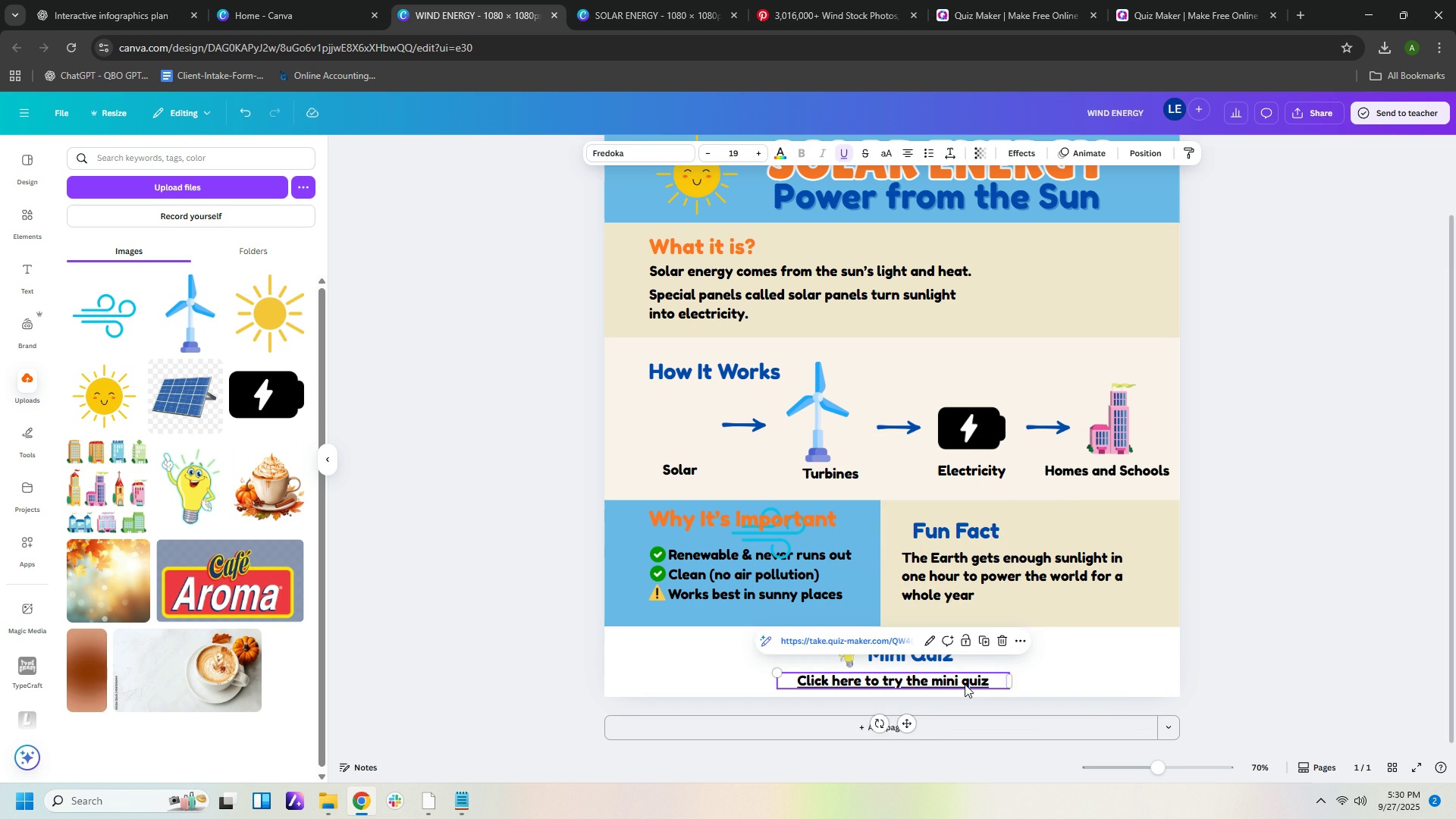 
left_click([965, 684])
 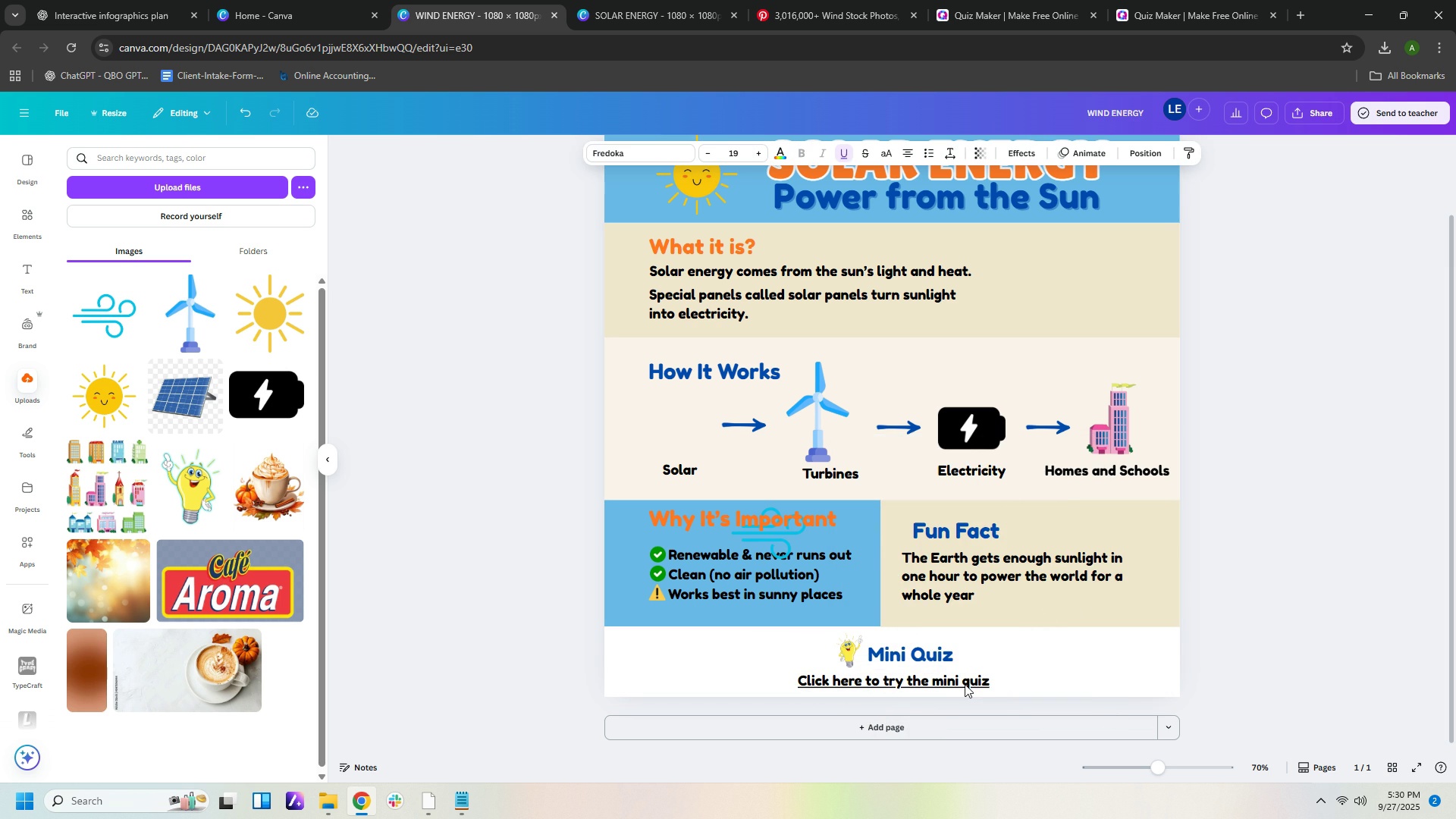 
key(ArrowRight)
 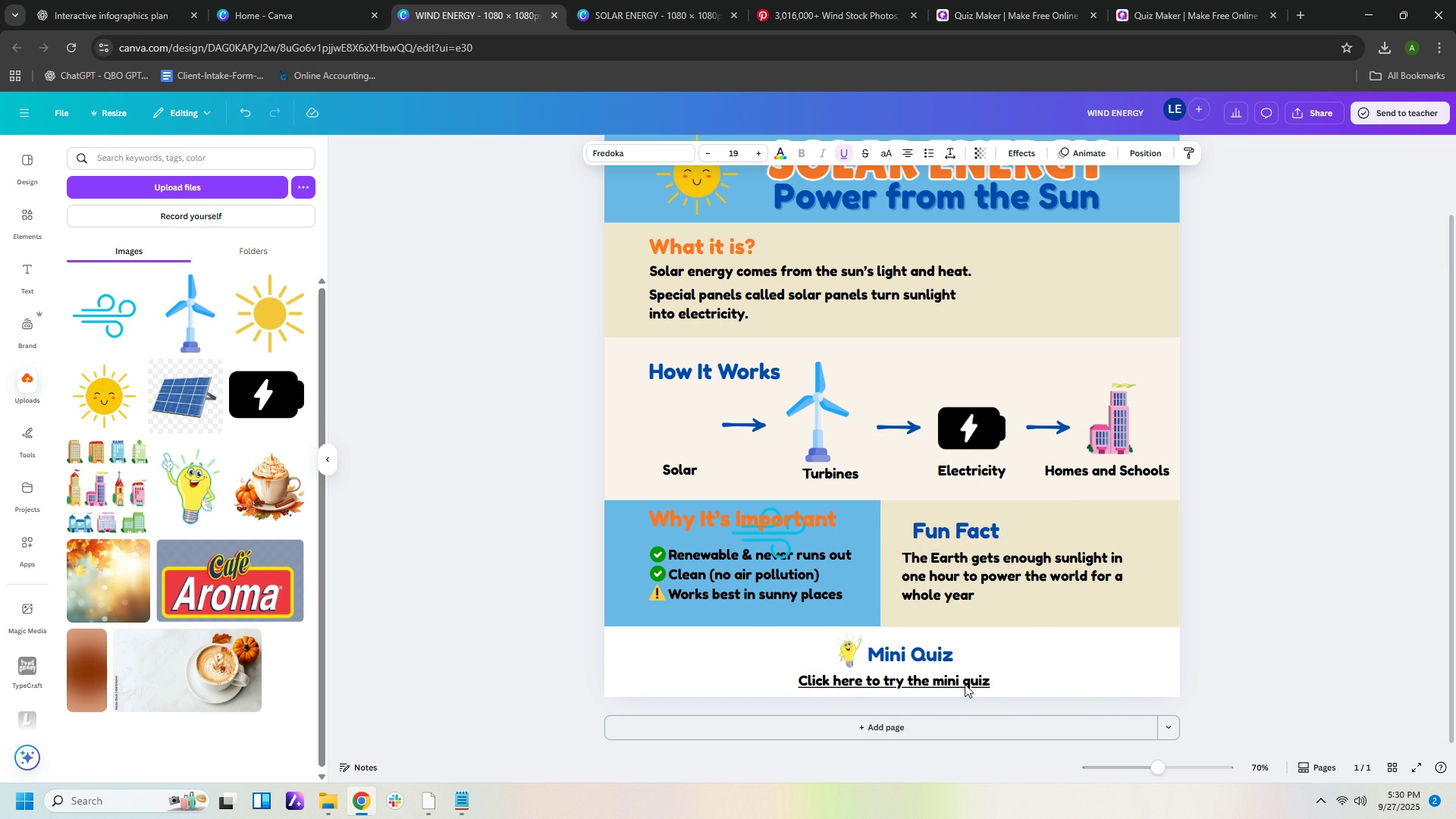 
key(ArrowRight)